 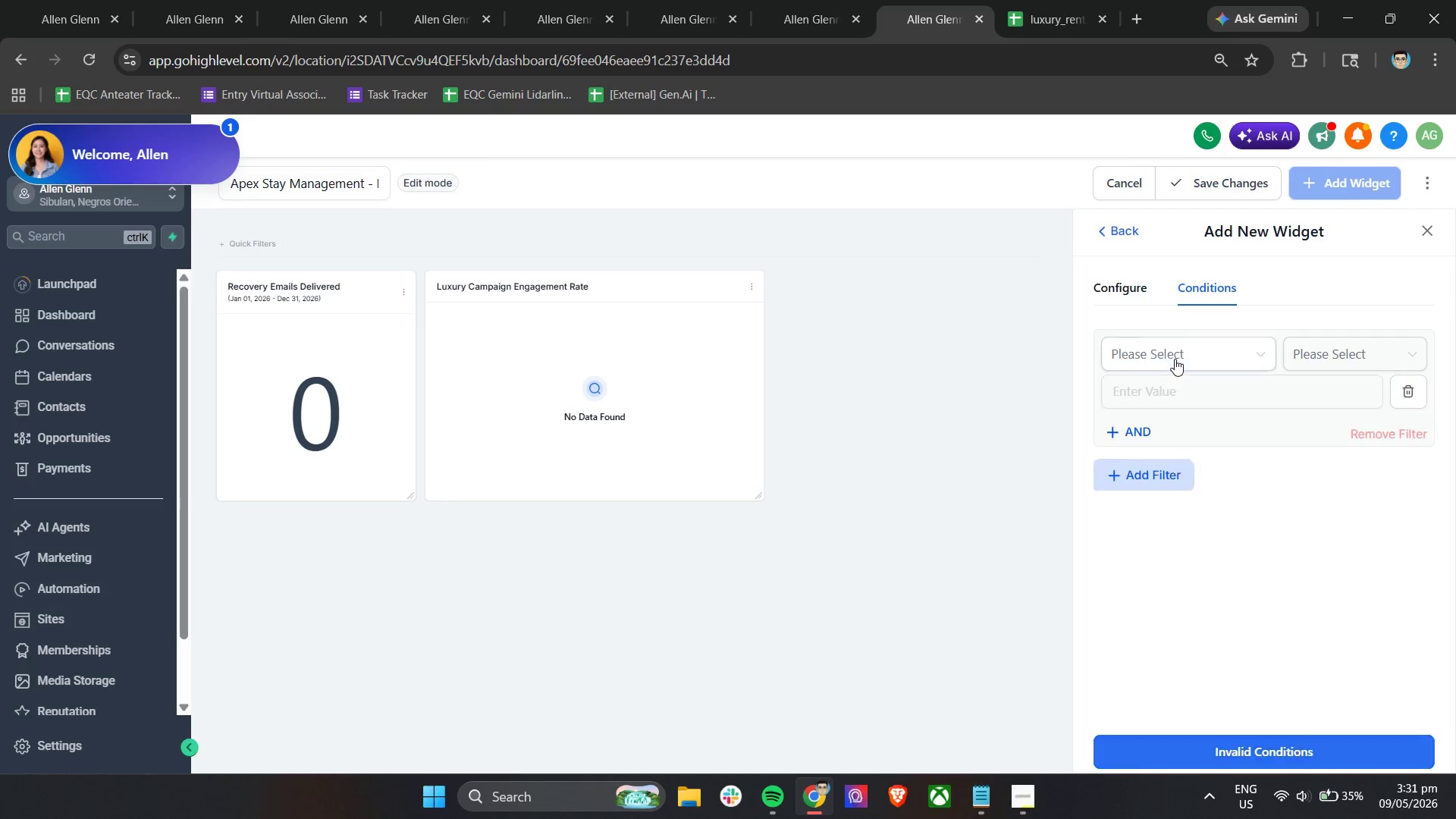 
left_click([1211, 345])
 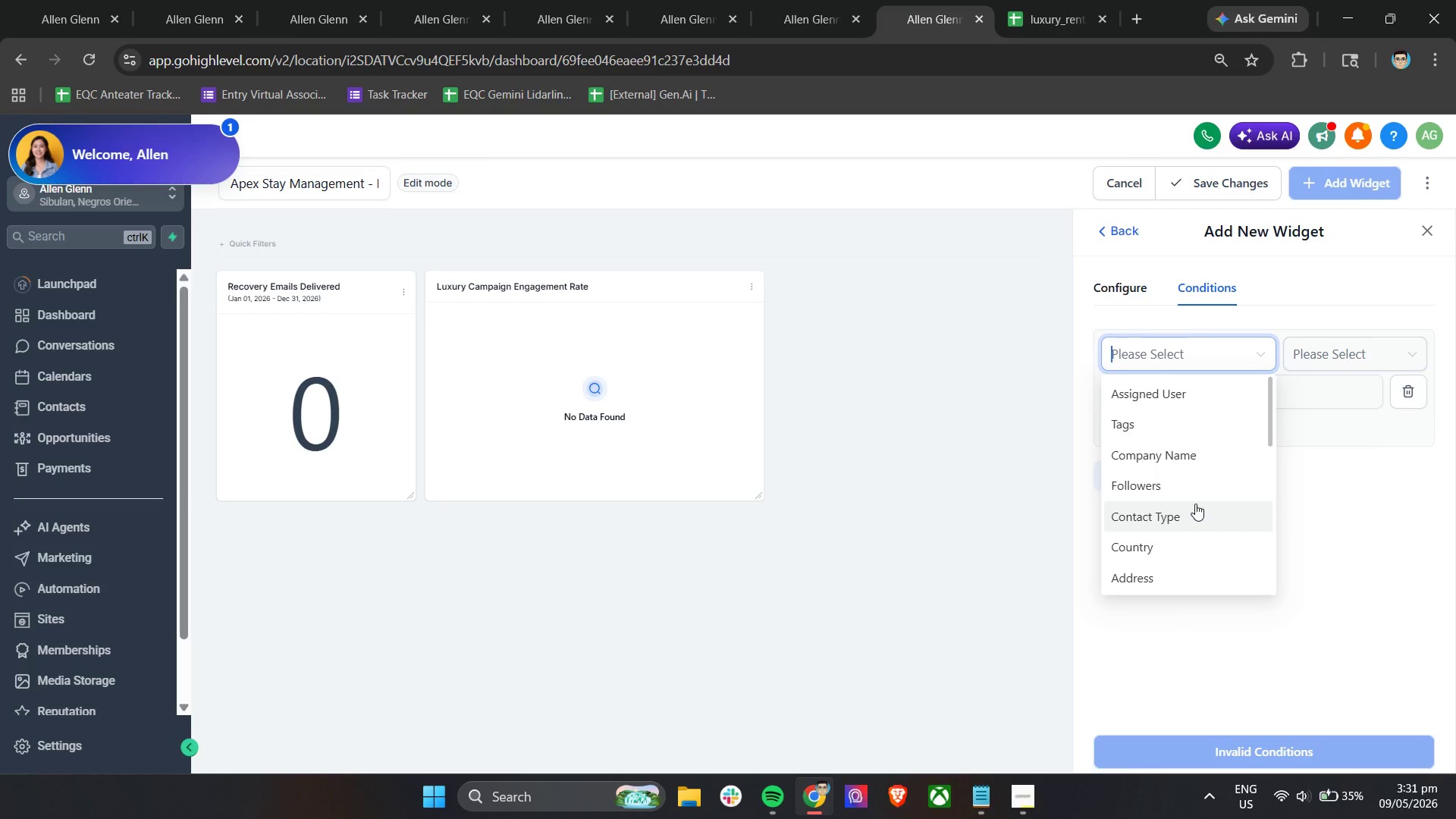 
scroll: coordinate [1195, 504], scroll_direction: down, amount: 1.0
 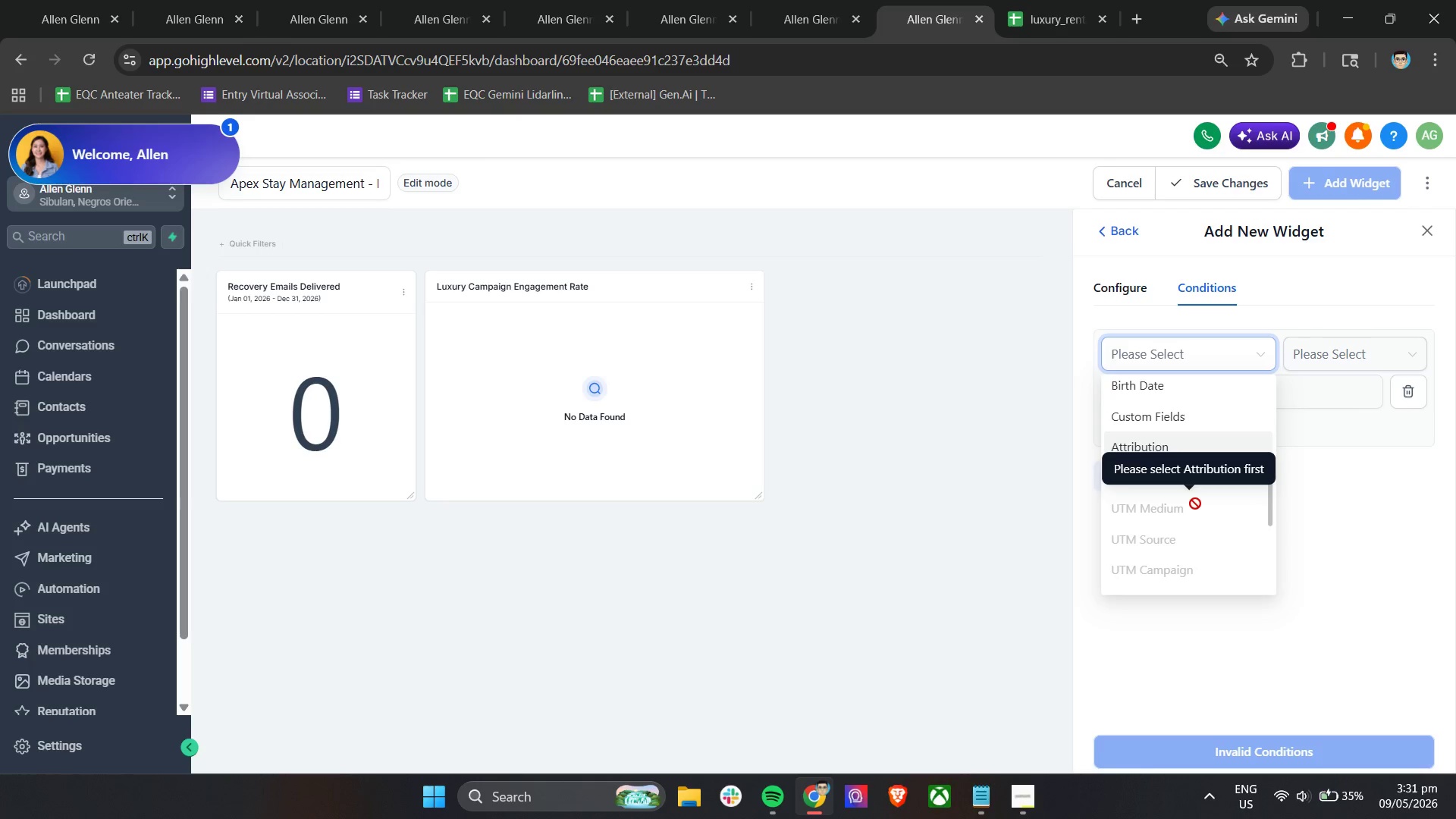 
scroll: coordinate [1195, 504], scroll_direction: up, amount: 11.0
 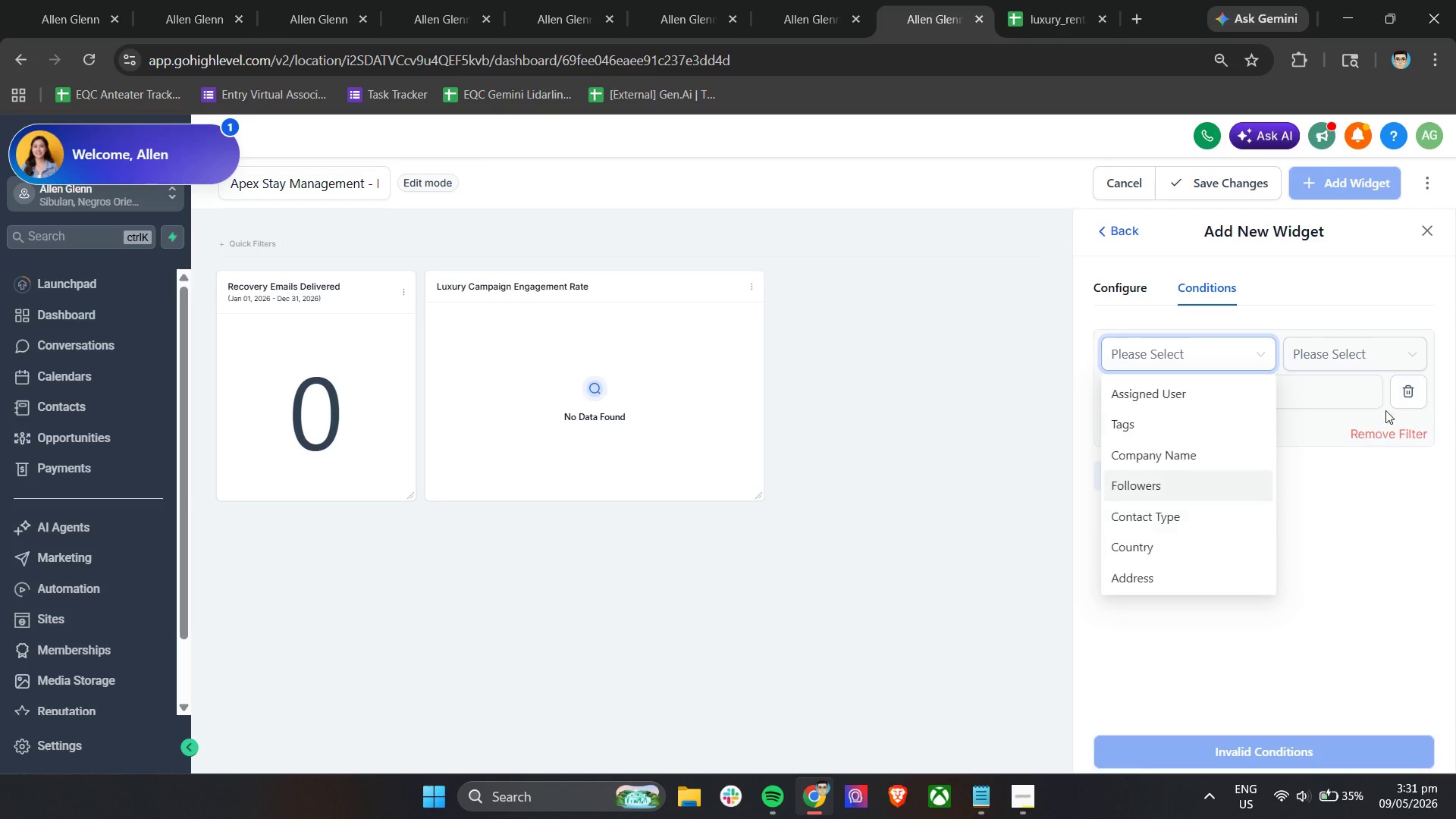 
left_click([1400, 397])
 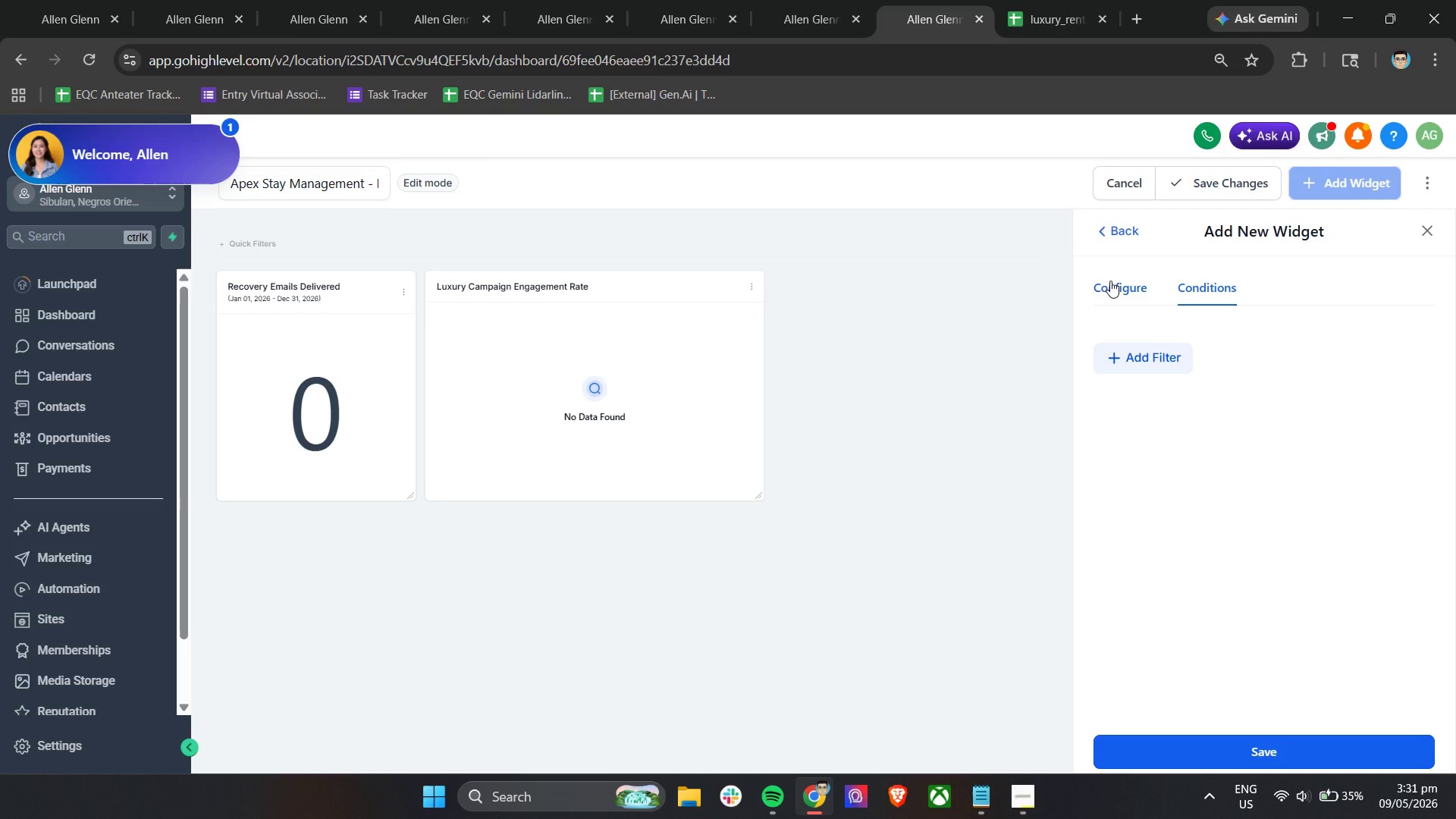 
wait(10.28)
 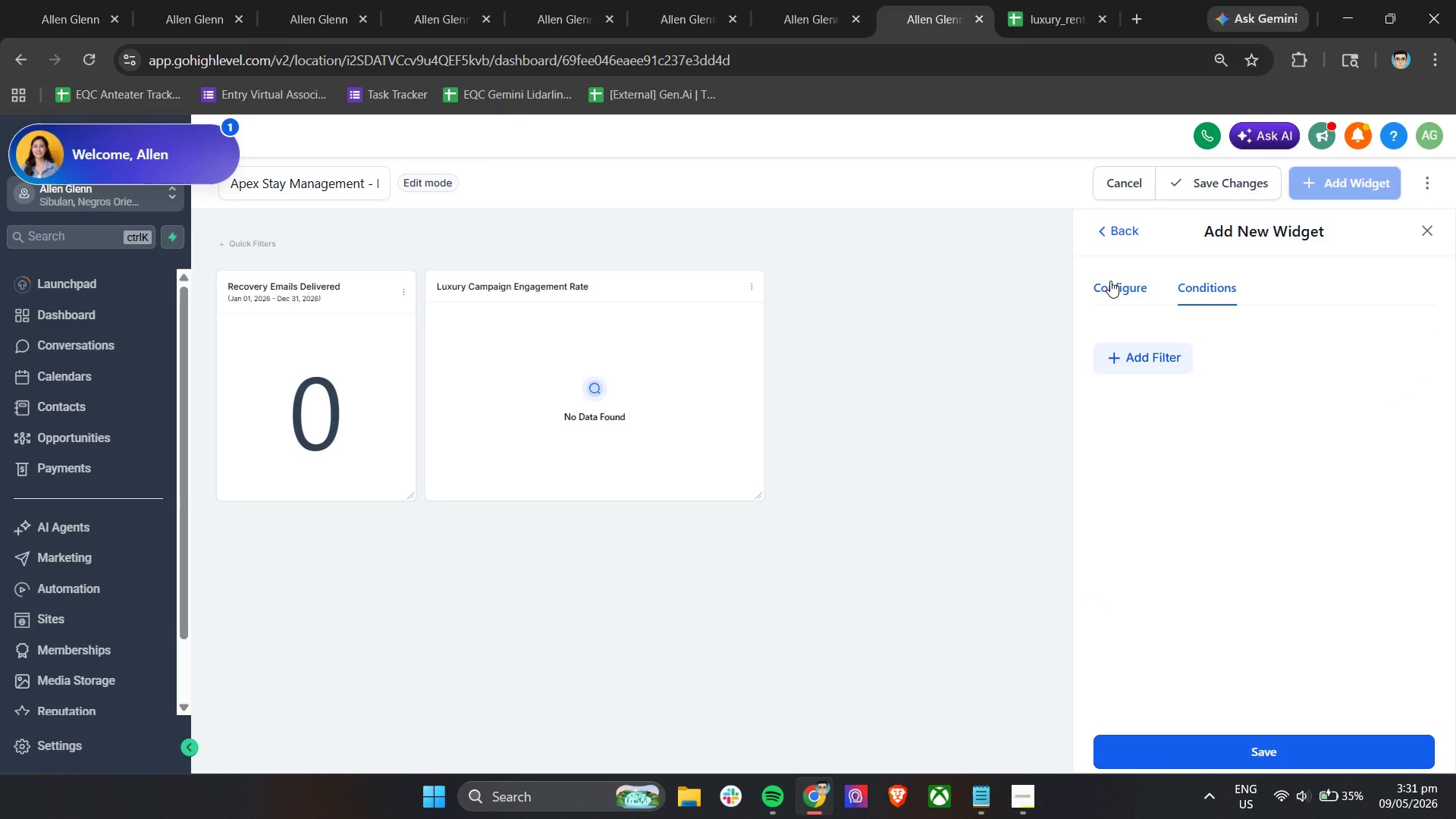 
left_click([1110, 281])
 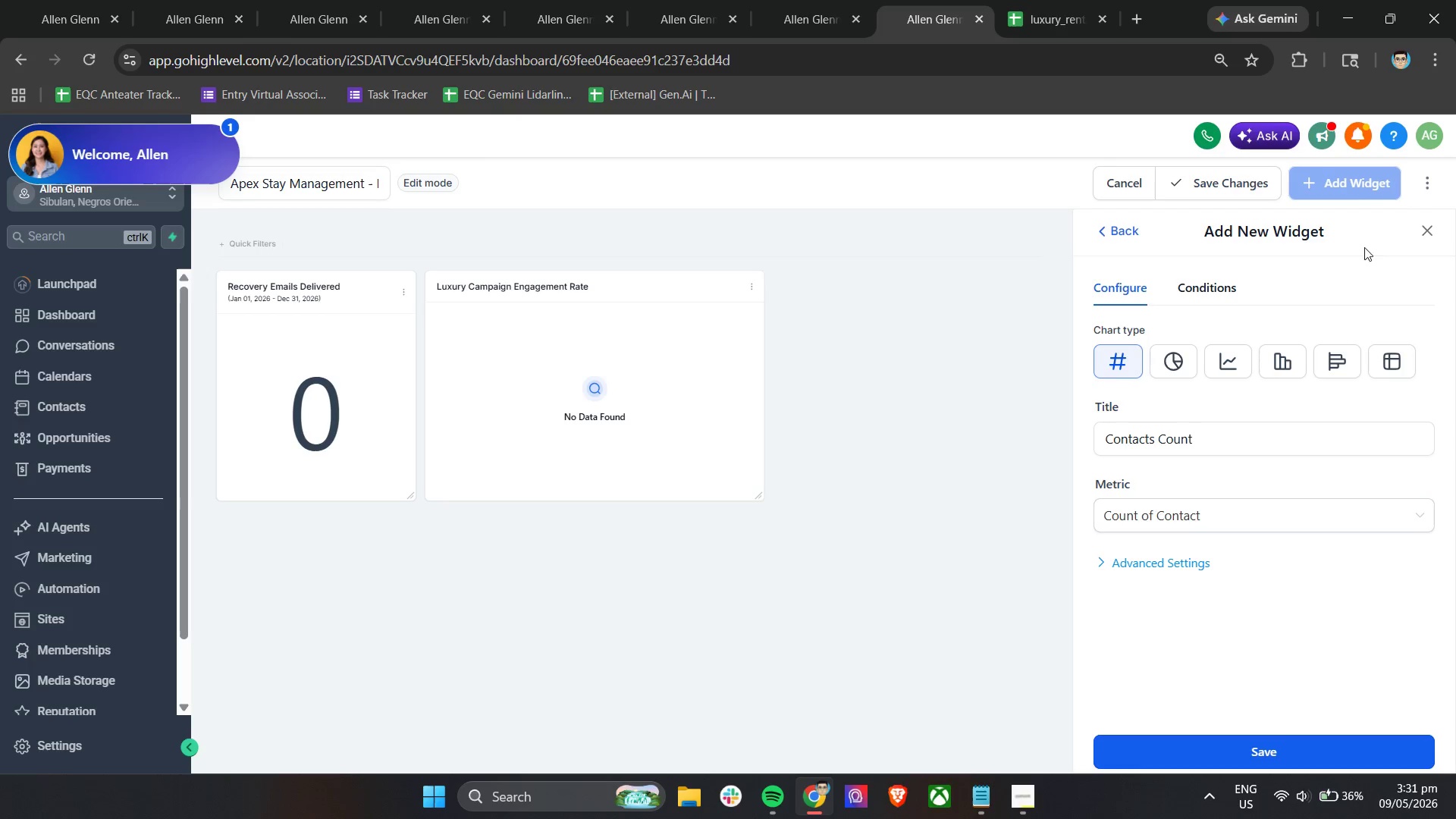 
left_click([1436, 224])
 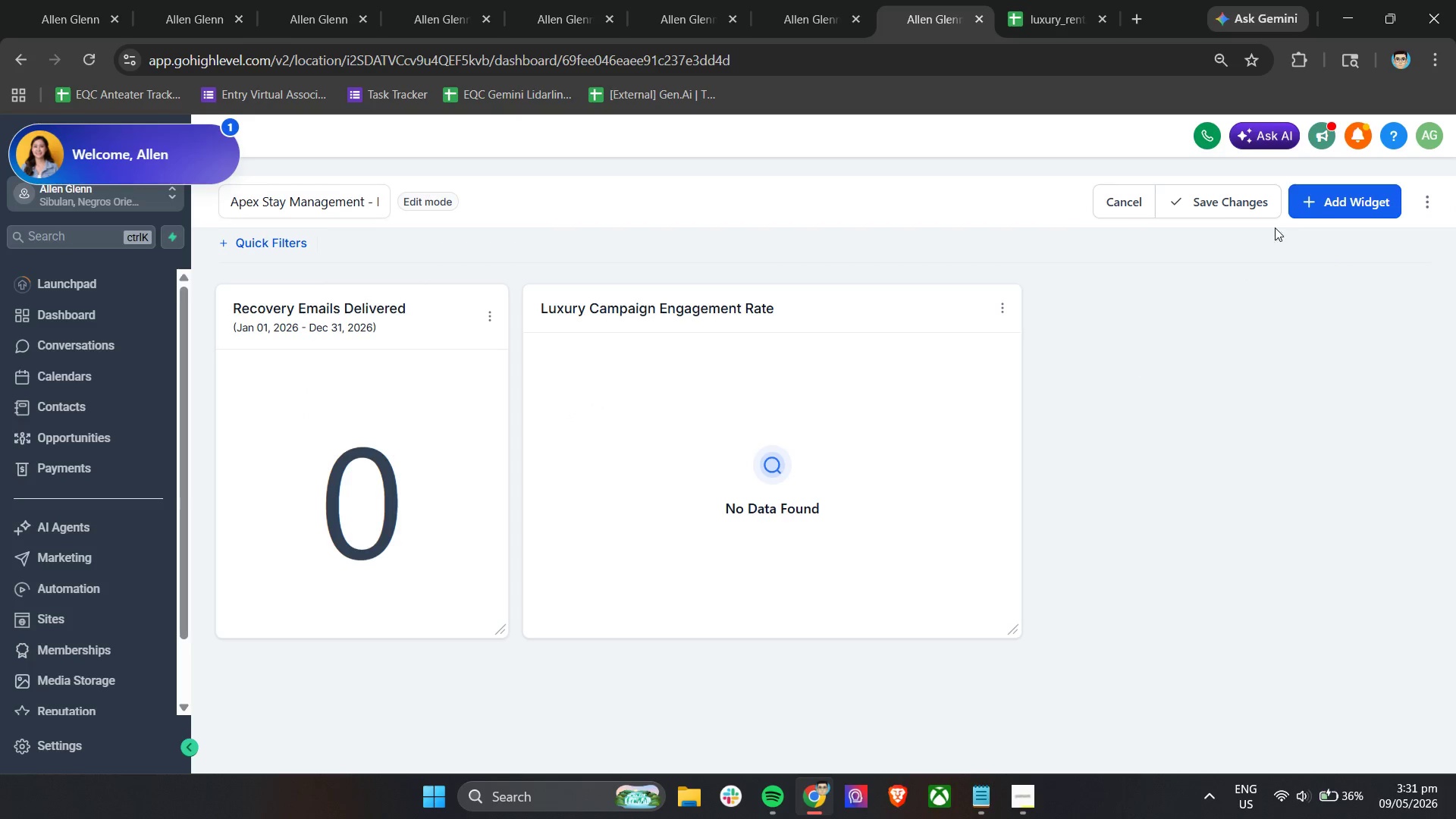 
left_click([1356, 210])
 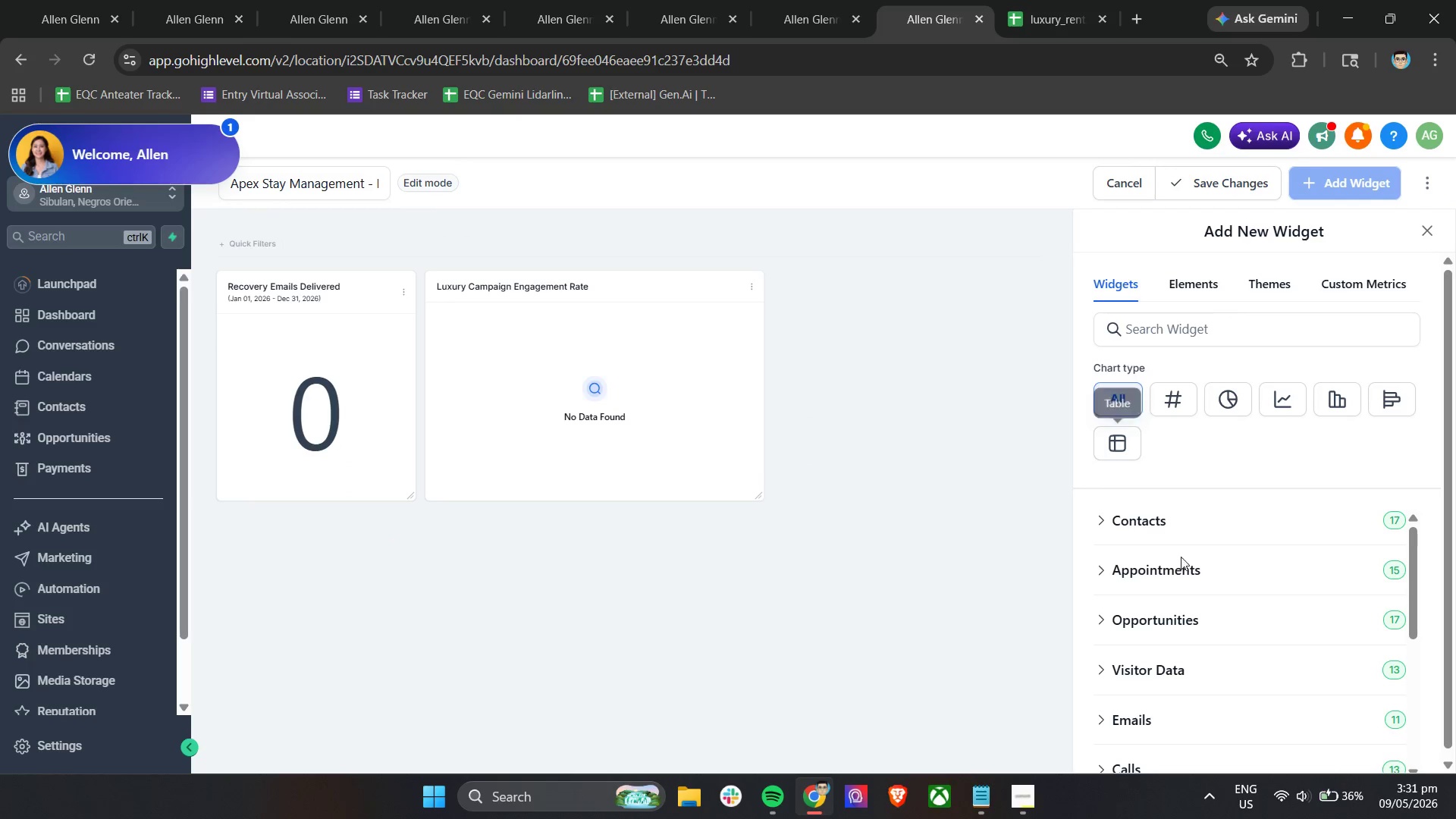 
scroll: coordinate [1163, 600], scroll_direction: down, amount: 1.0
 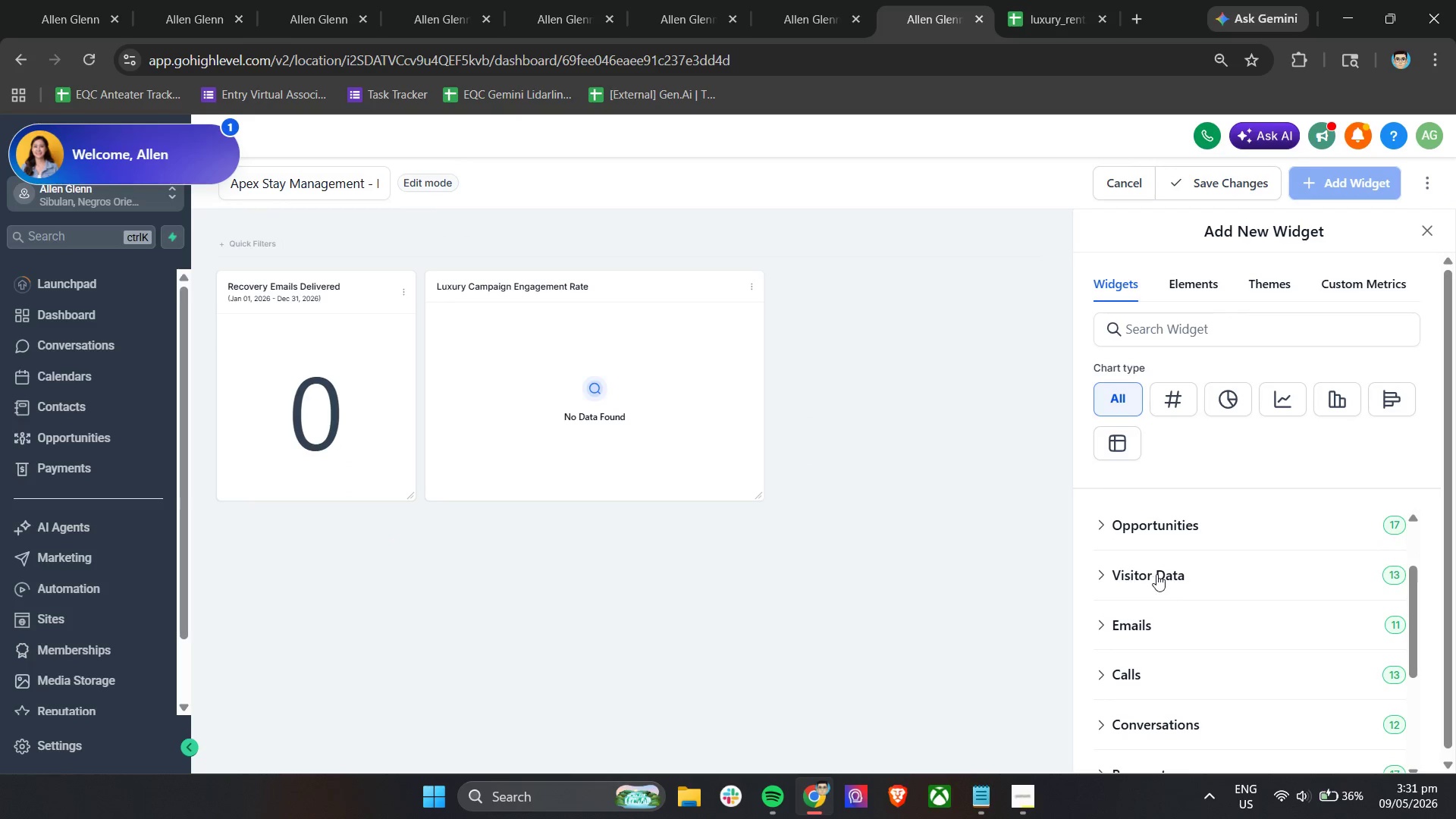 
scroll: coordinate [1156, 574], scroll_direction: up, amount: 1.0
 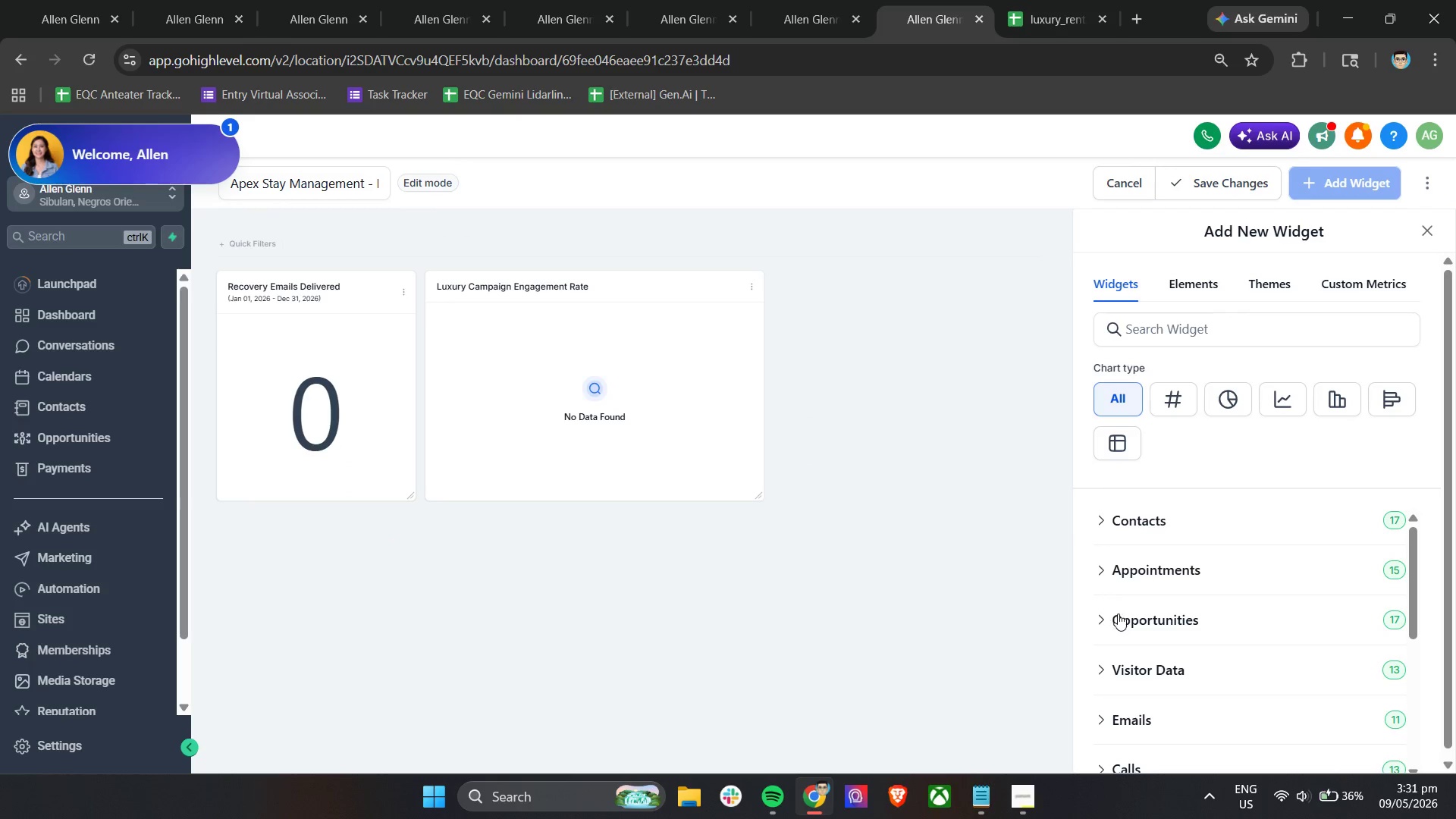 
left_click([1118, 617])
 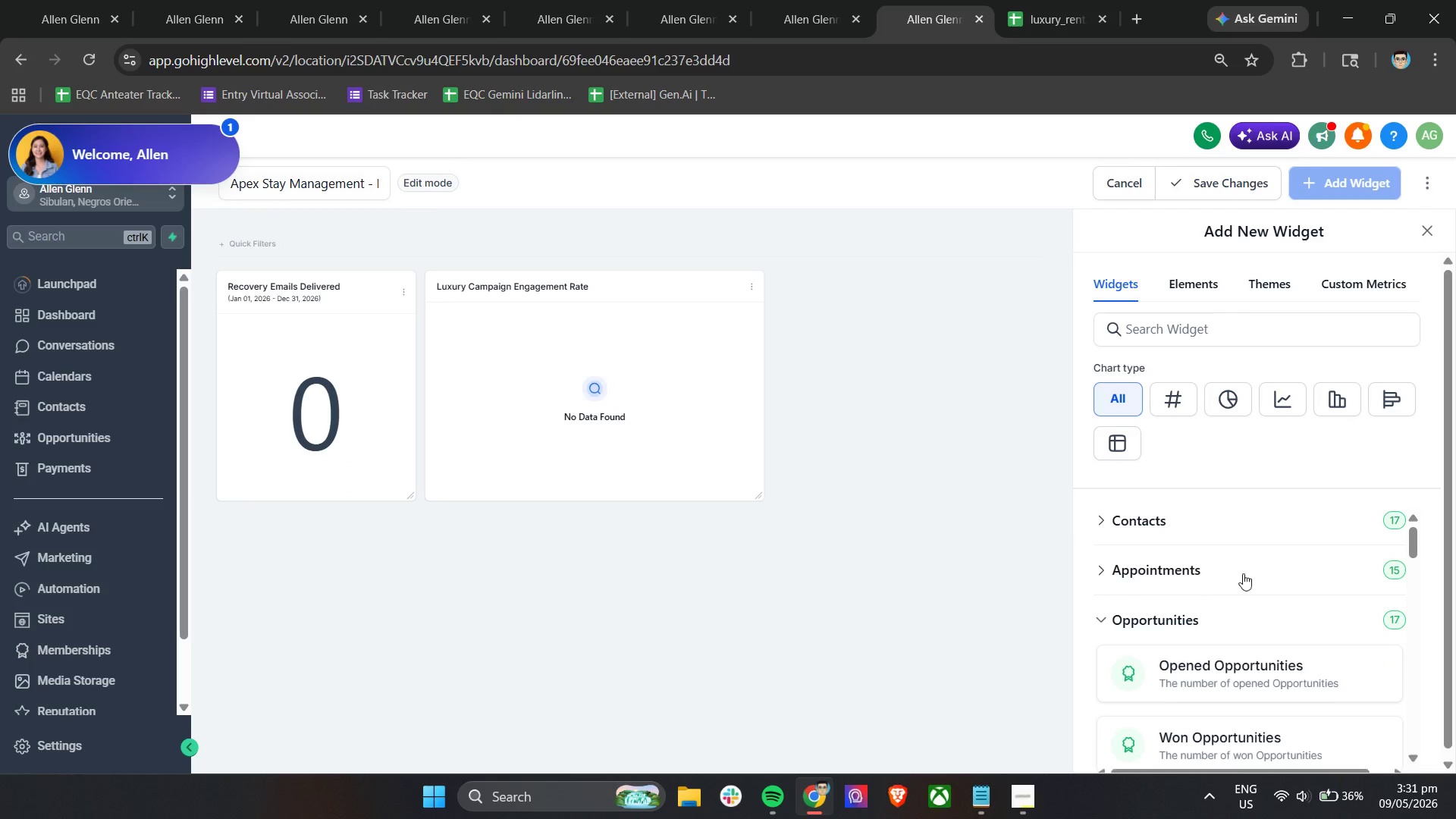 
scroll: coordinate [1294, 657], scroll_direction: down, amount: 5.0
 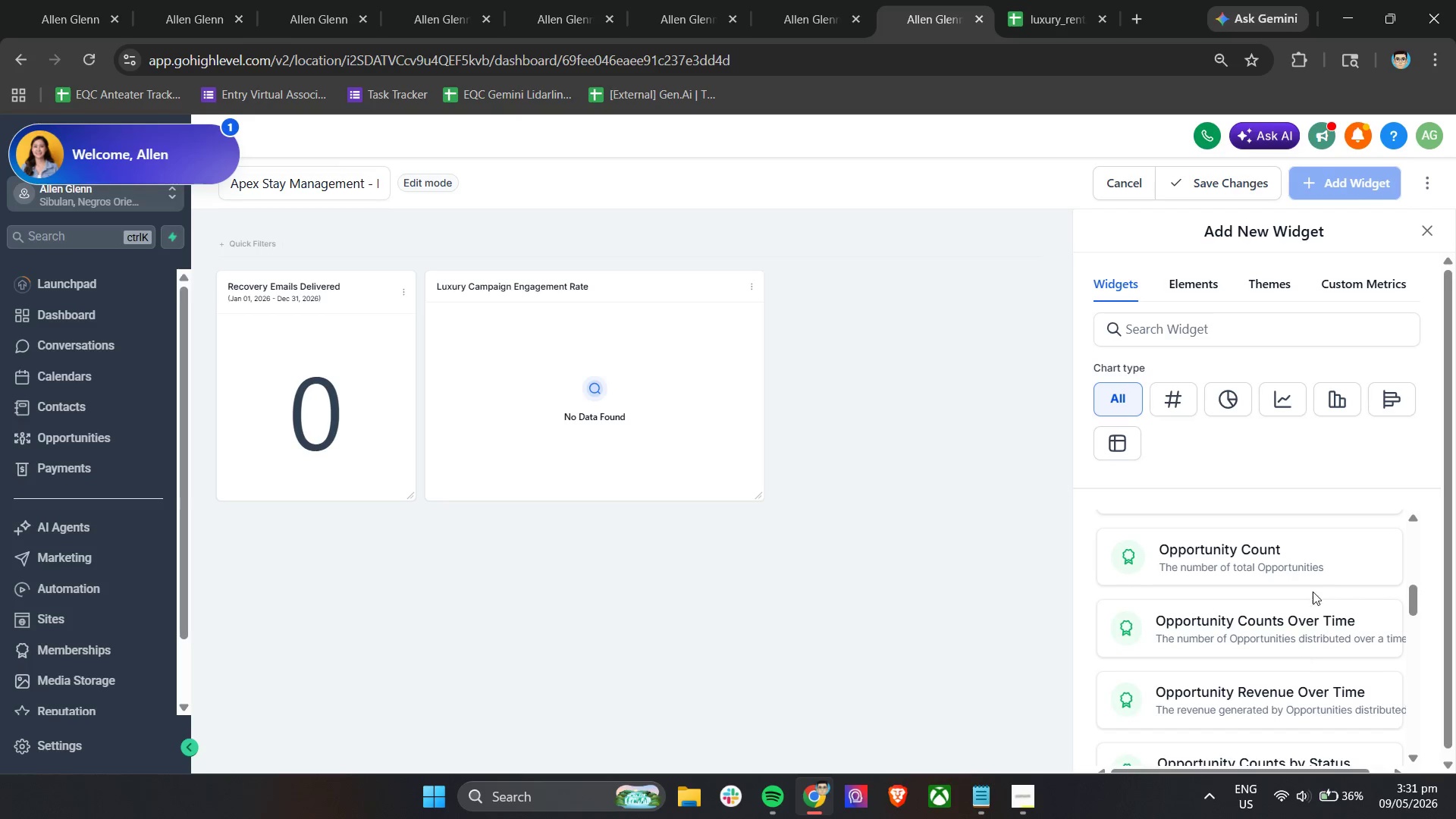 
left_click([1319, 555])
 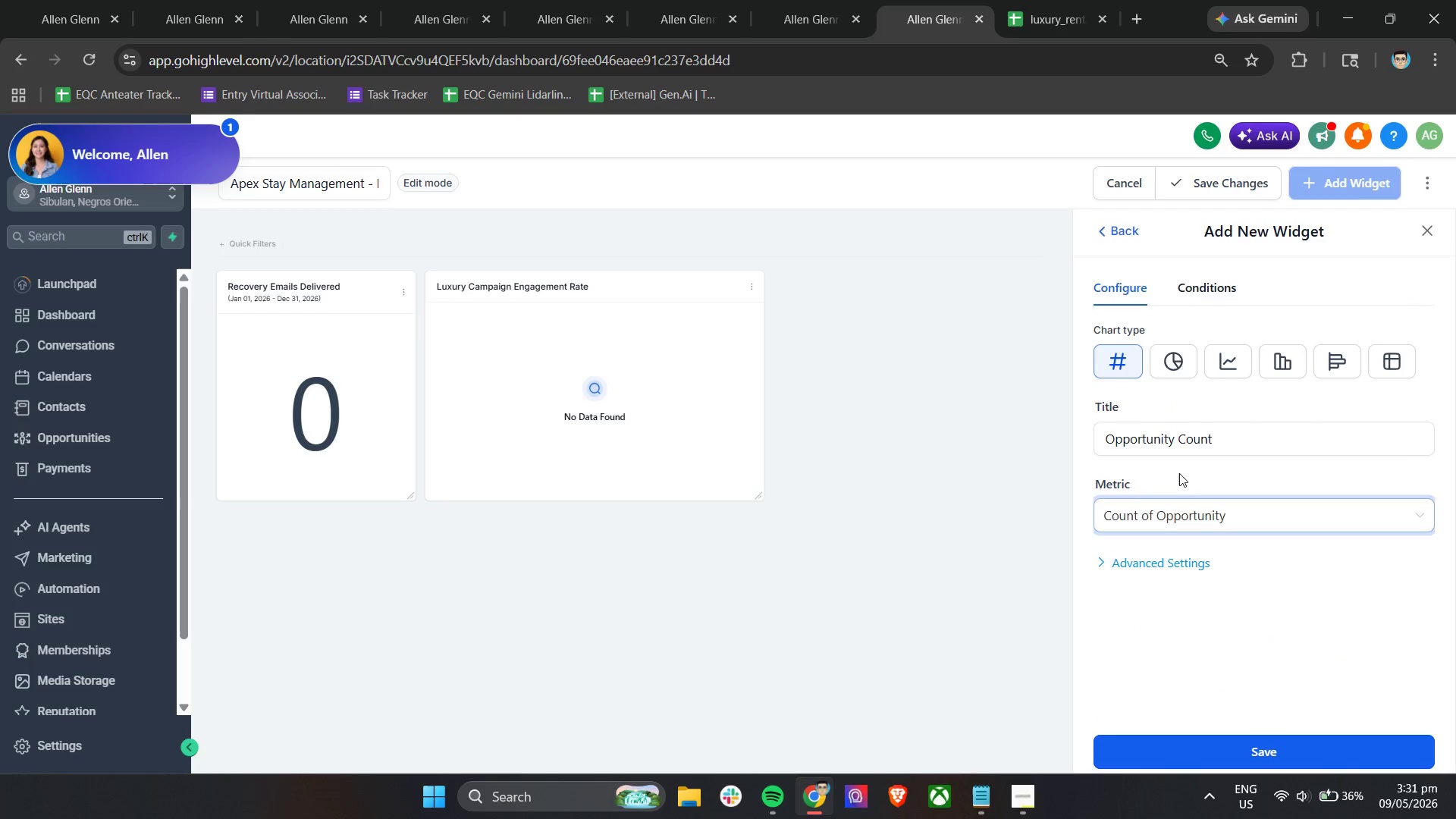 
left_click([1219, 283])
 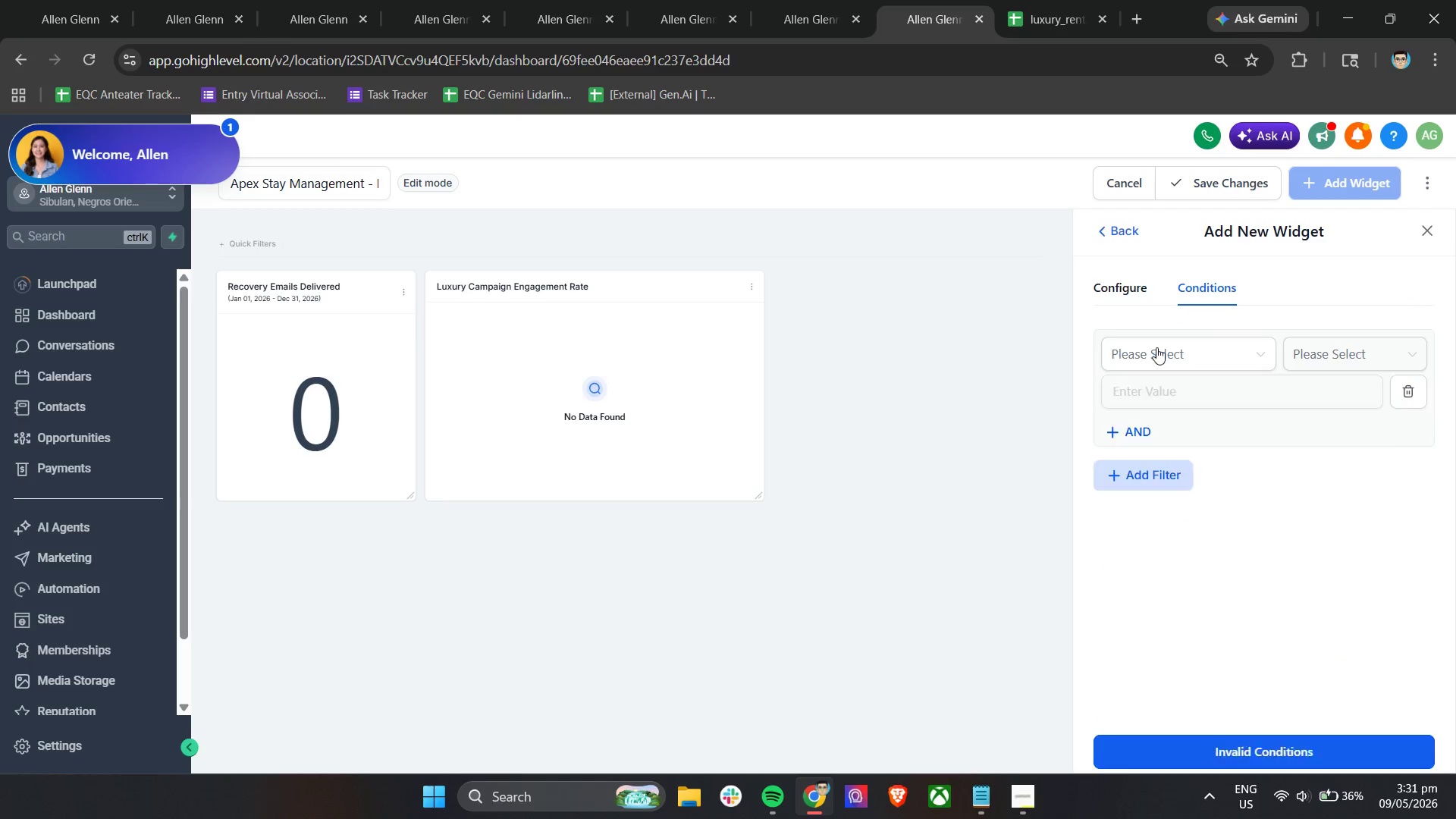 
double_click([1164, 347])
 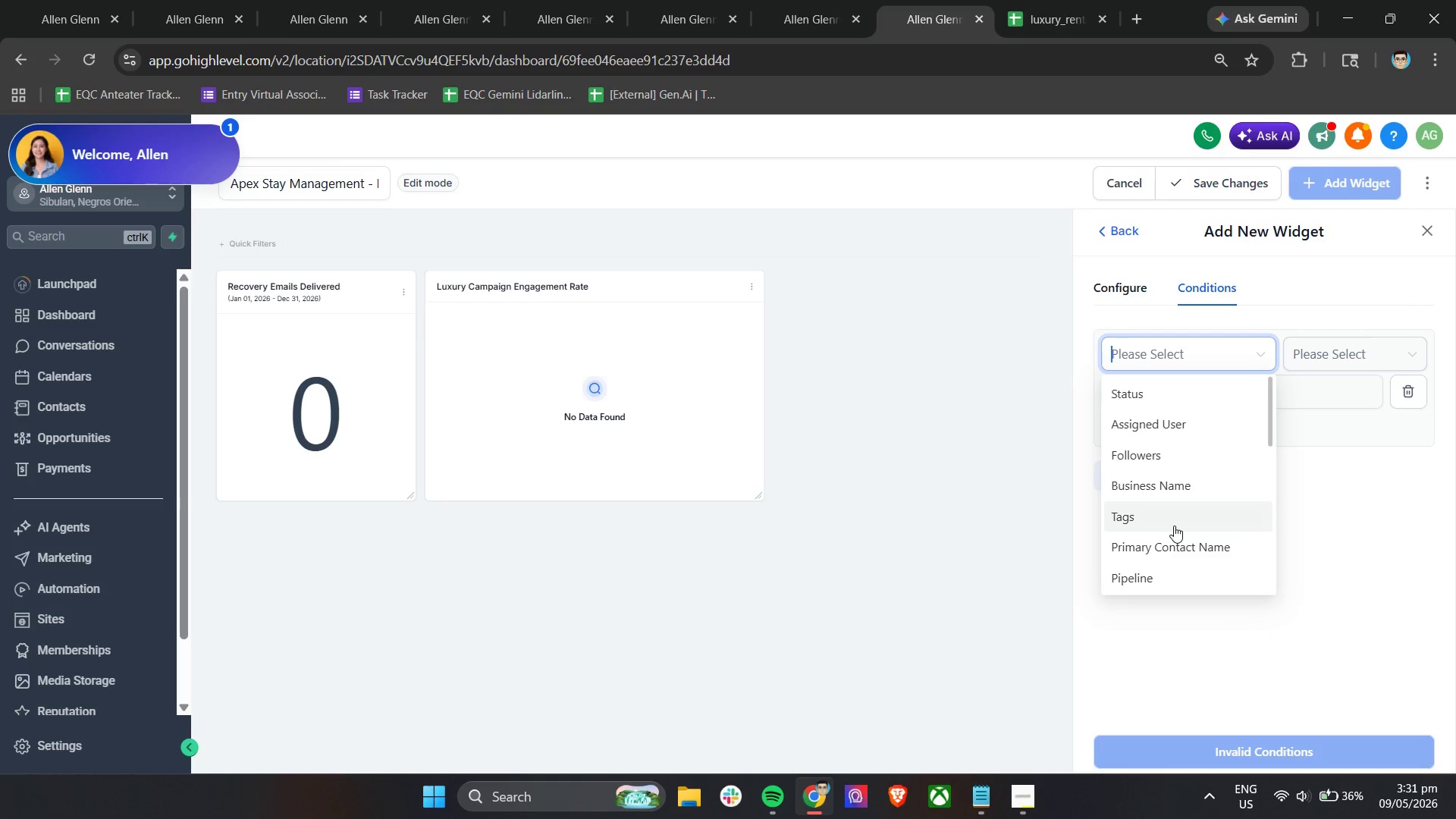 
left_click([1165, 568])
 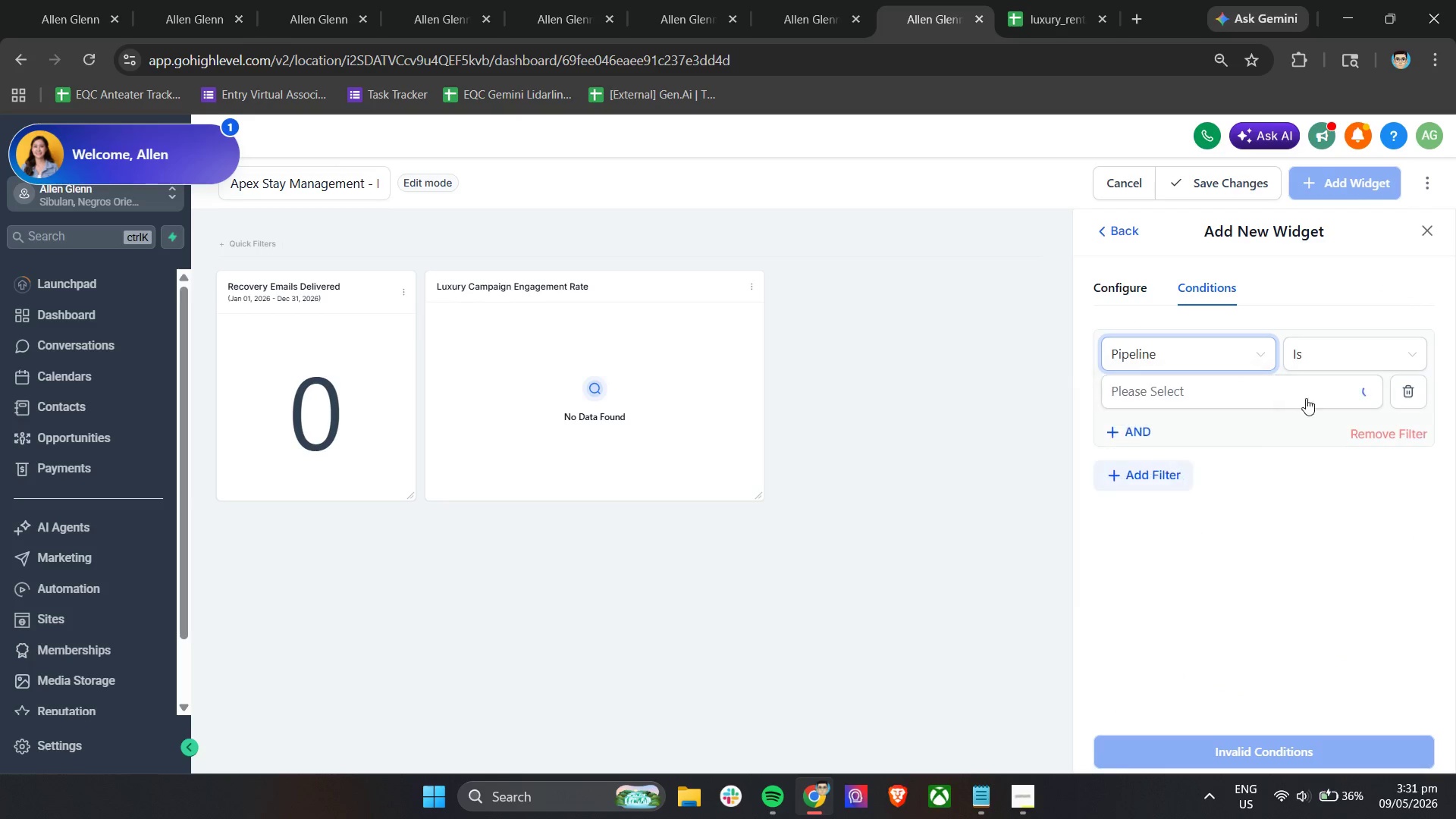 
left_click([1313, 383])
 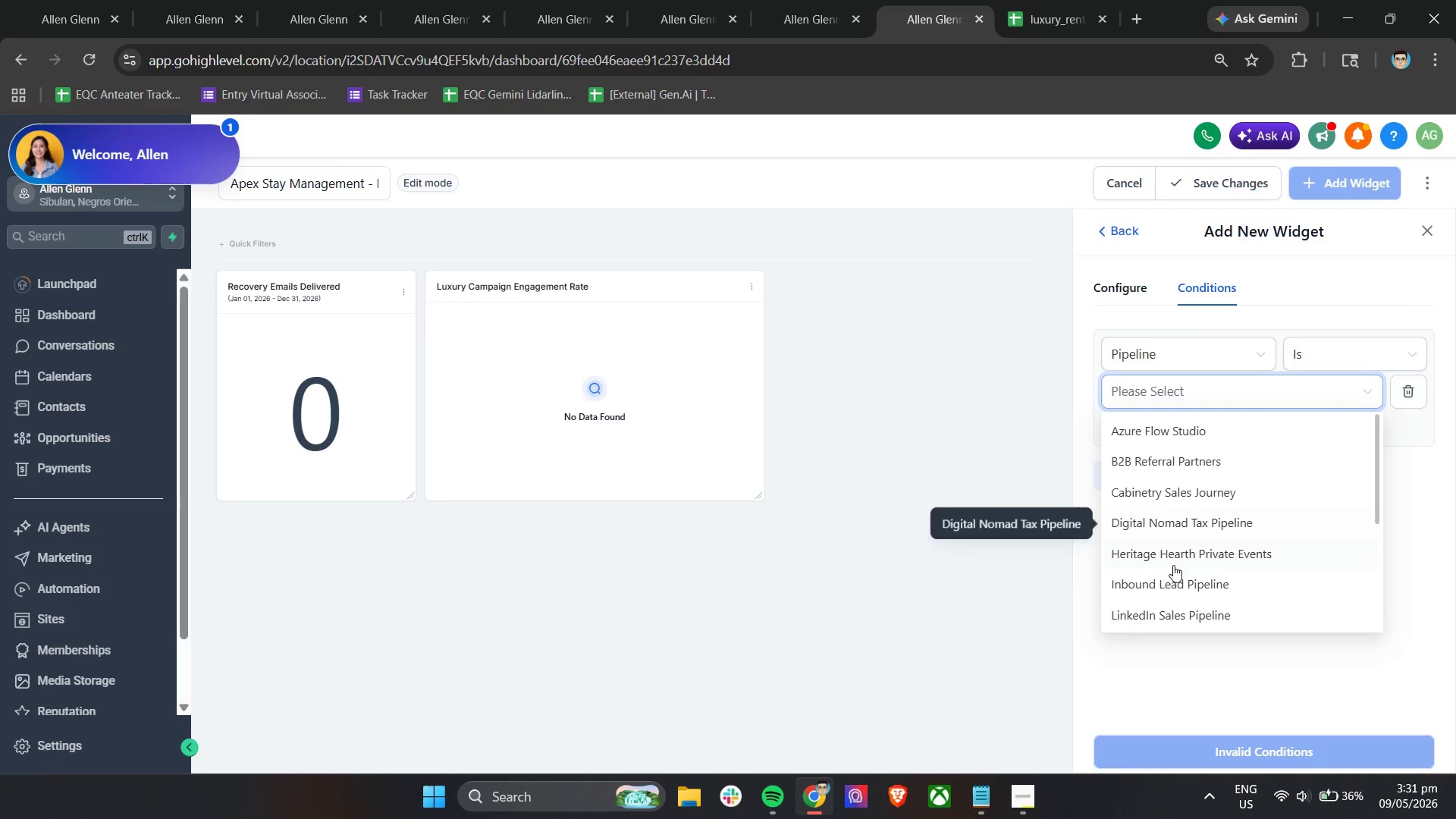 
scroll: coordinate [1176, 600], scroll_direction: down, amount: 1.0
 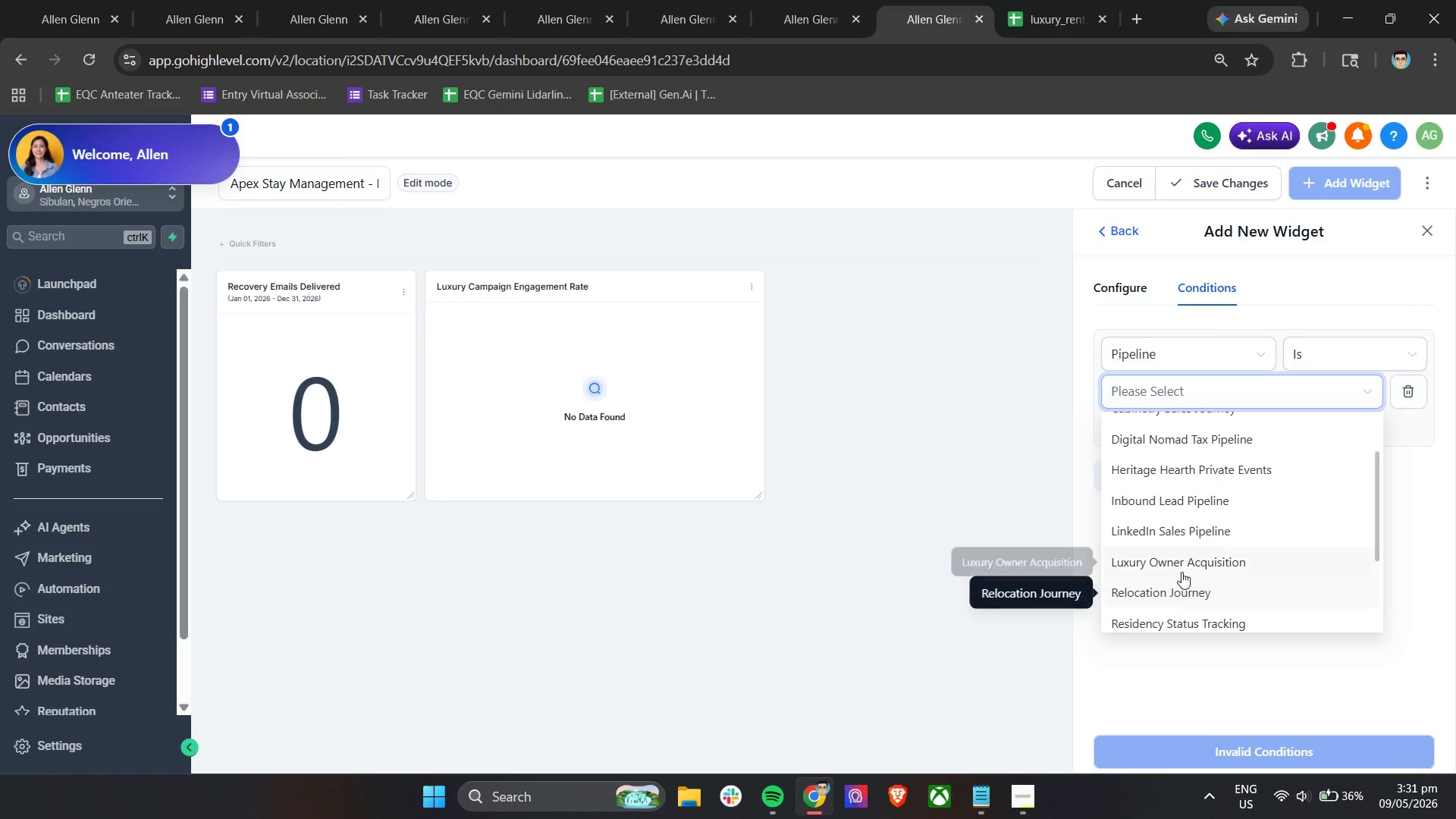 
left_click([1182, 568])
 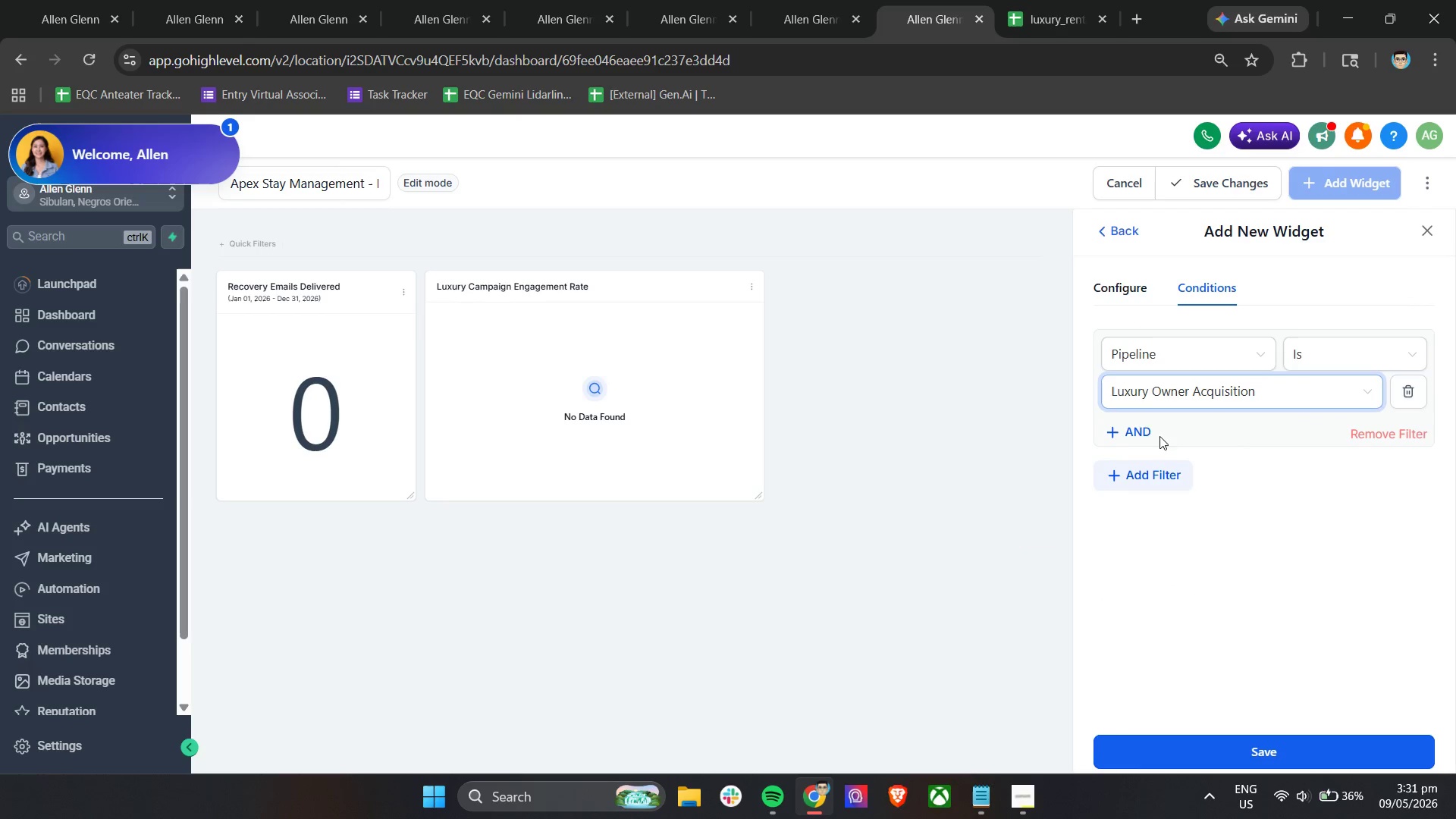 
left_click([1137, 428])
 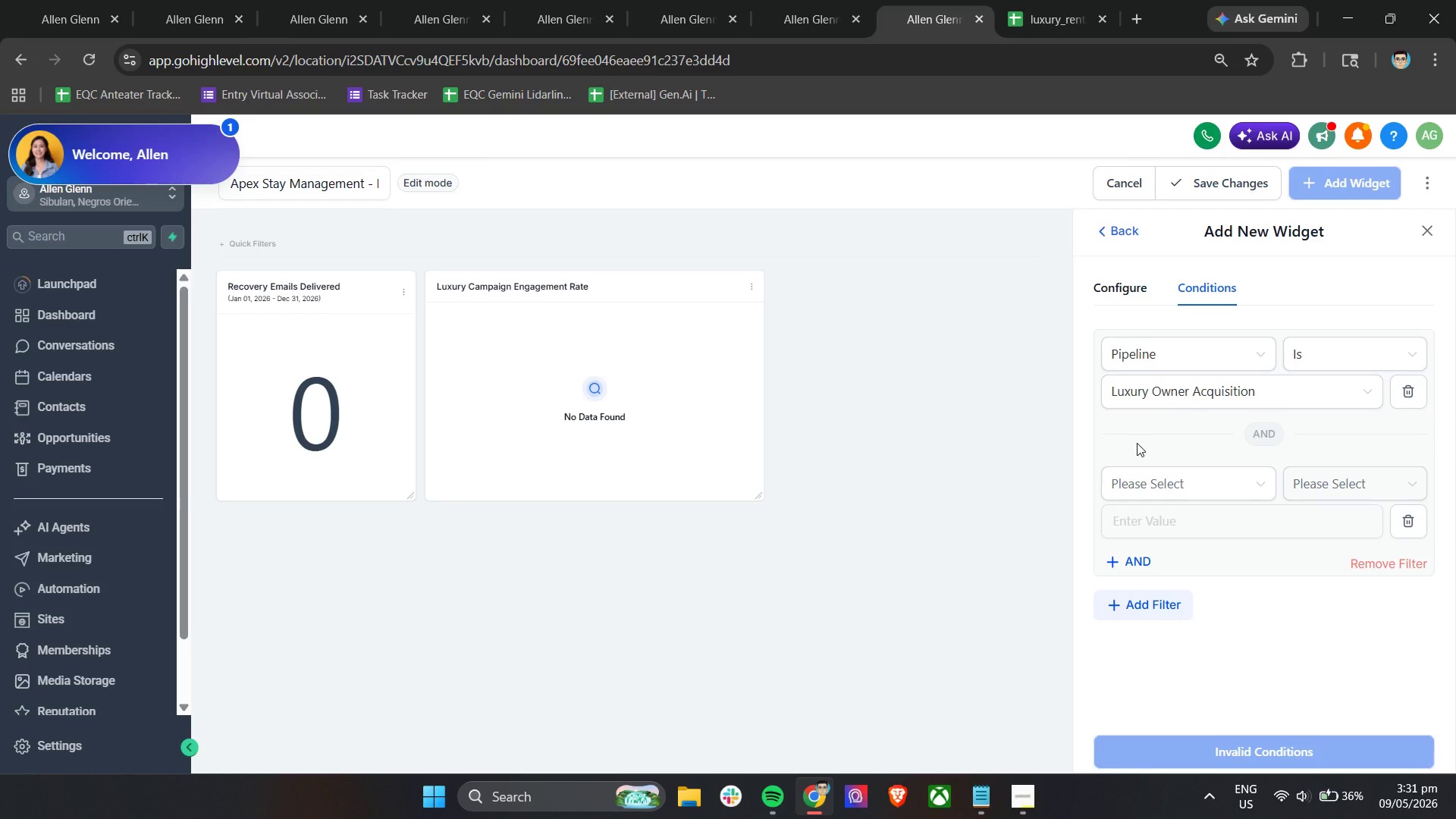 
wait(9.67)
 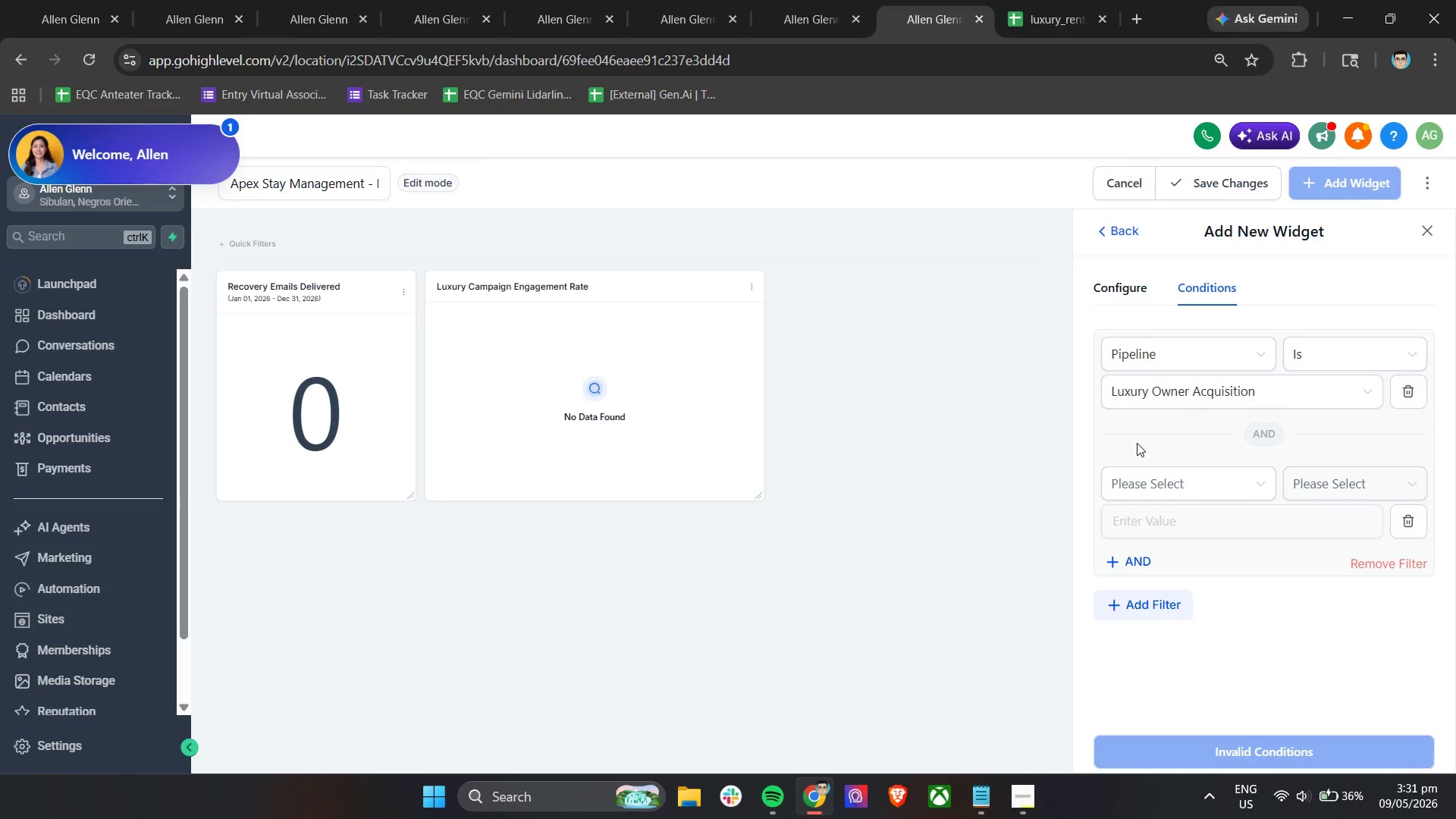 
left_click([1009, 0])
 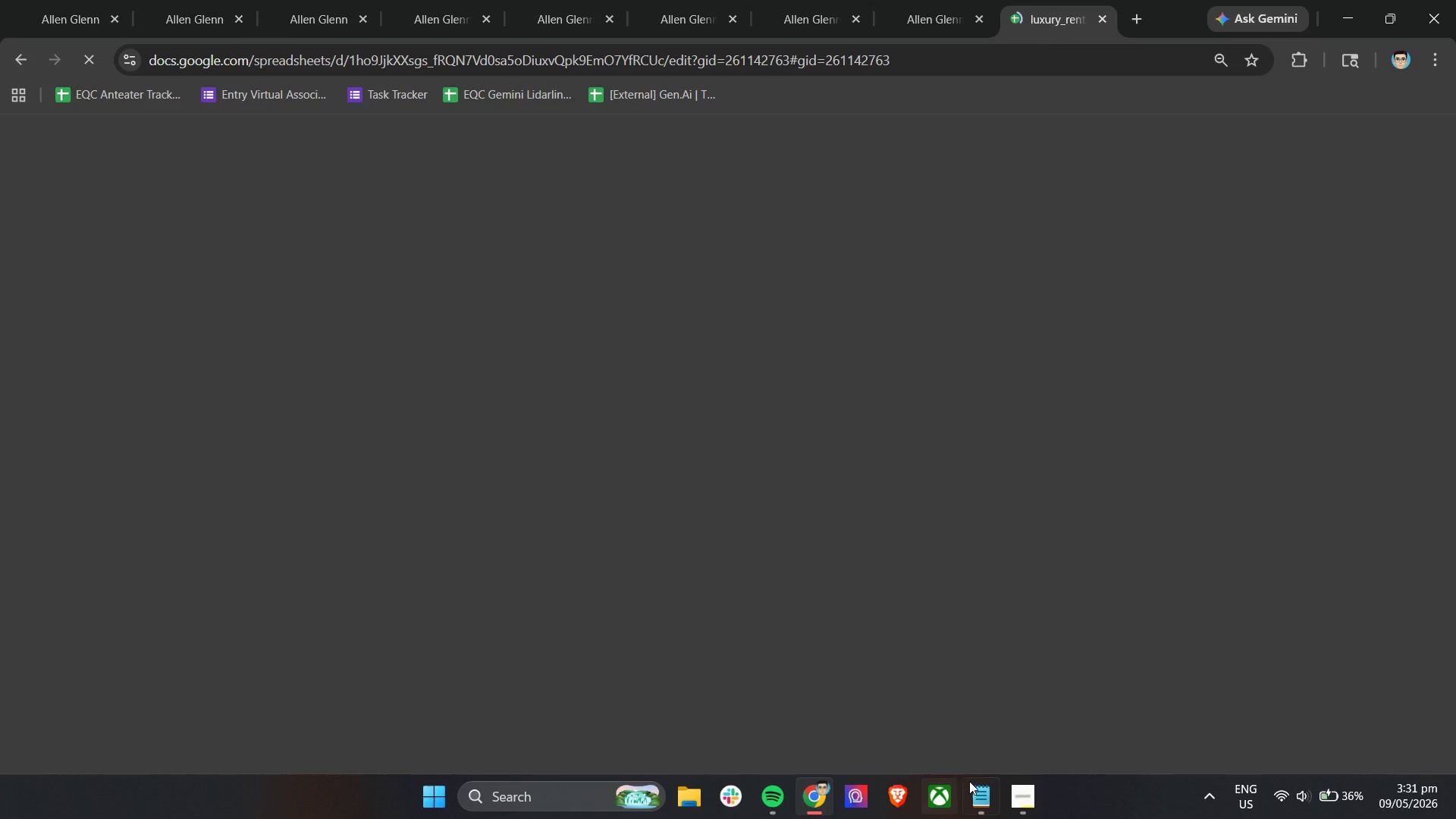 
left_click([1012, 804])